 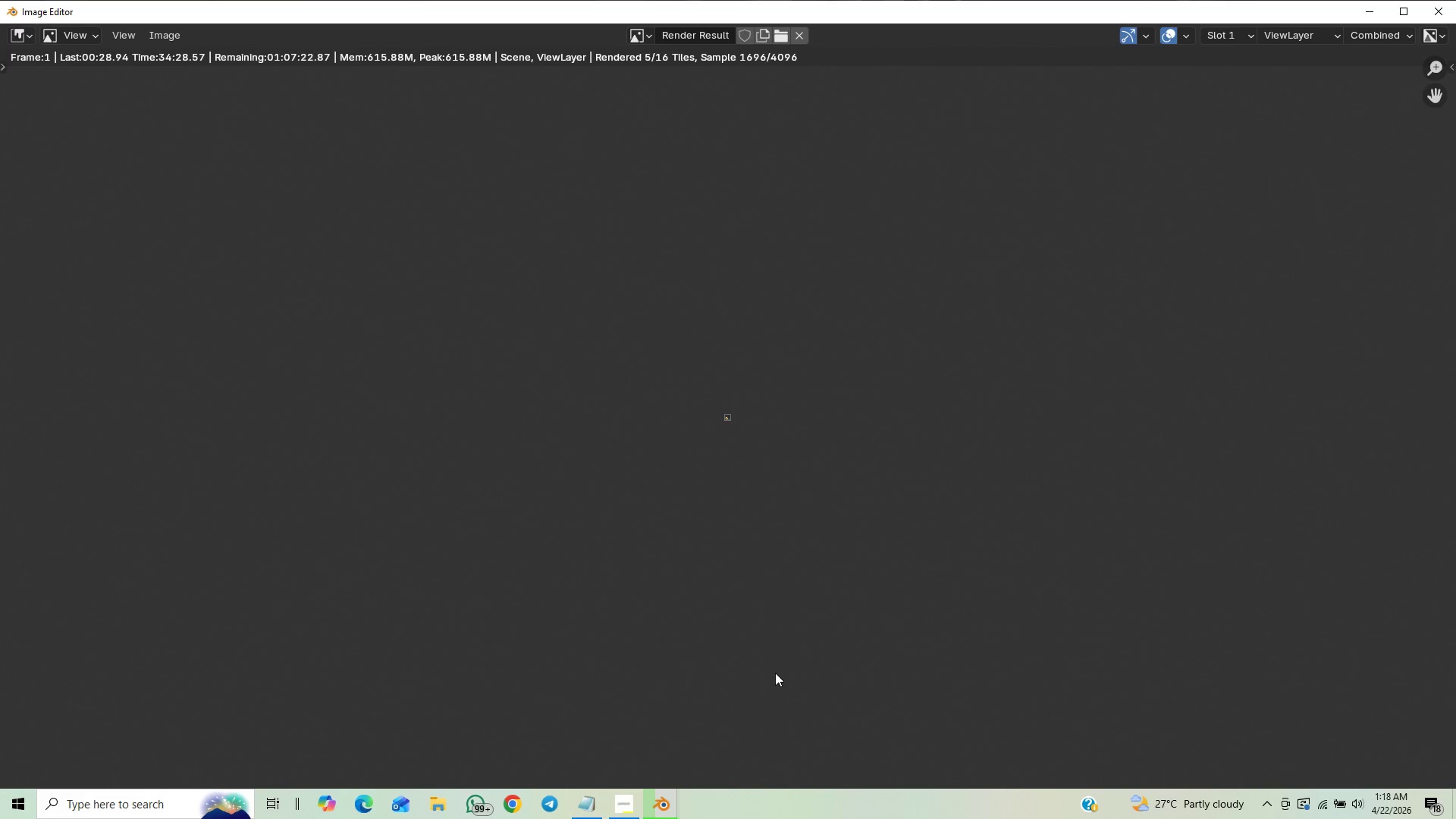 
scroll: coordinate [573, 616], scroll_direction: up, amount: 24.0
 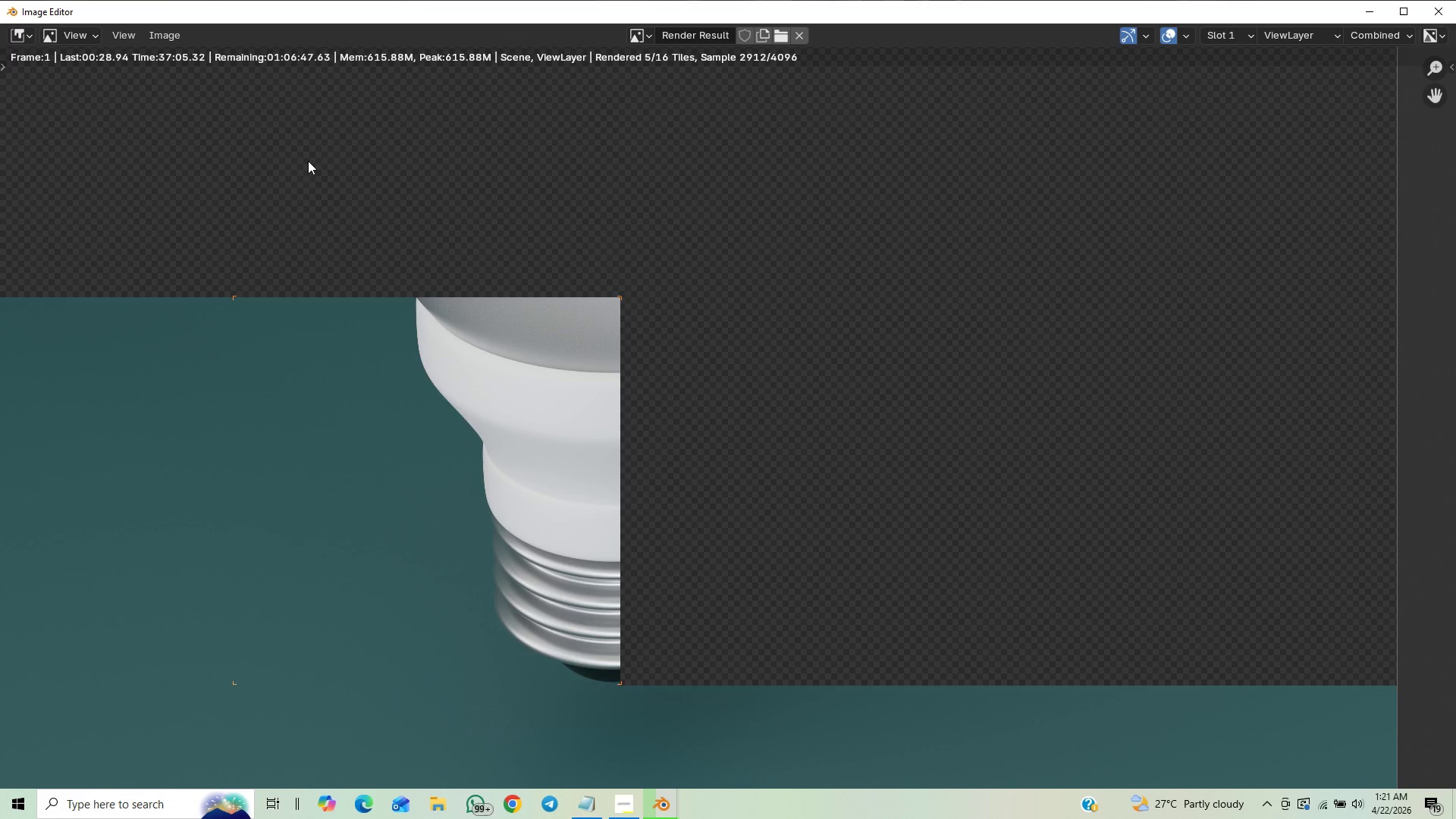 
wait(159.42)
 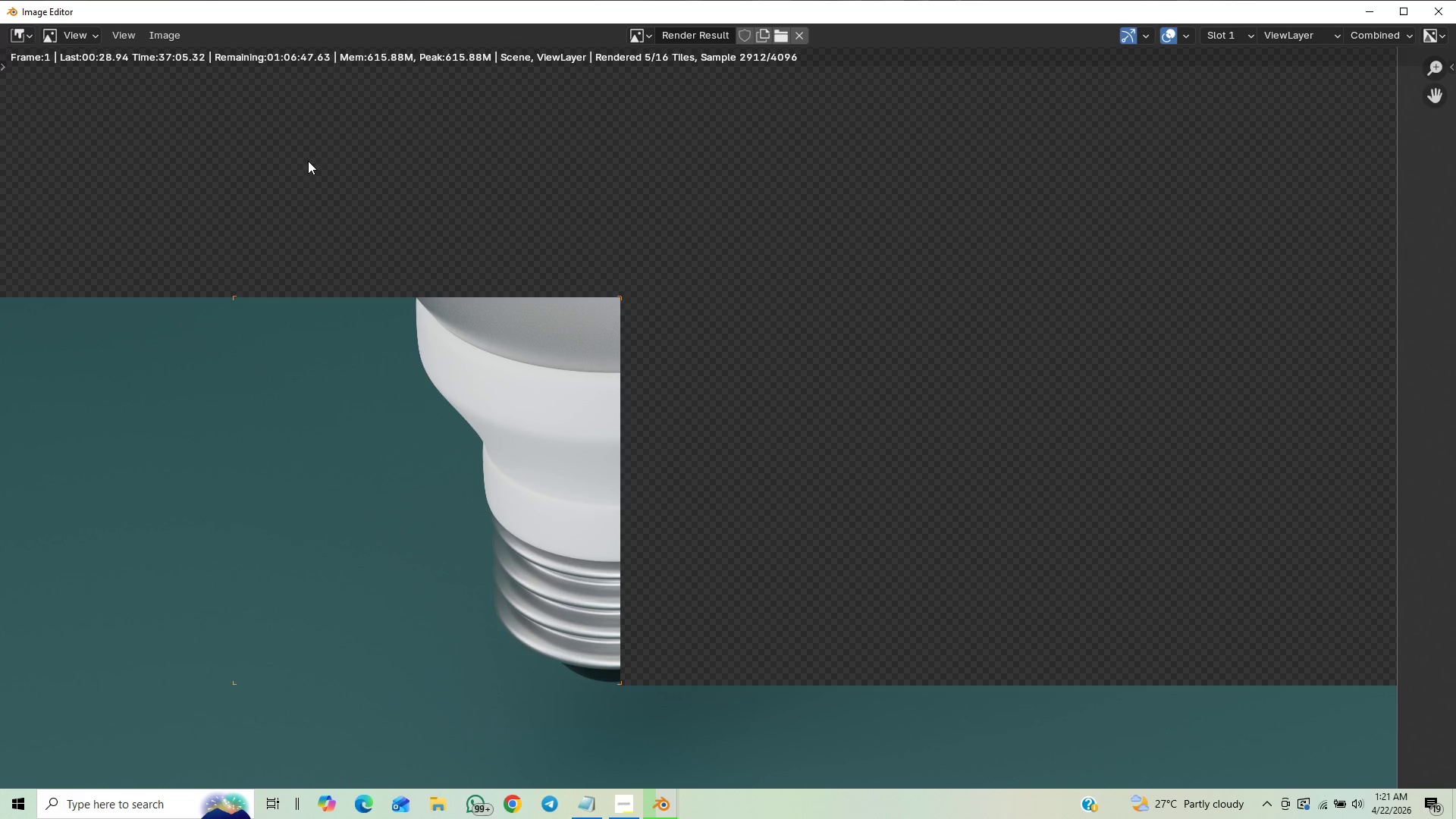 
scroll: coordinate [221, 550], scroll_direction: down, amount: 7.0
 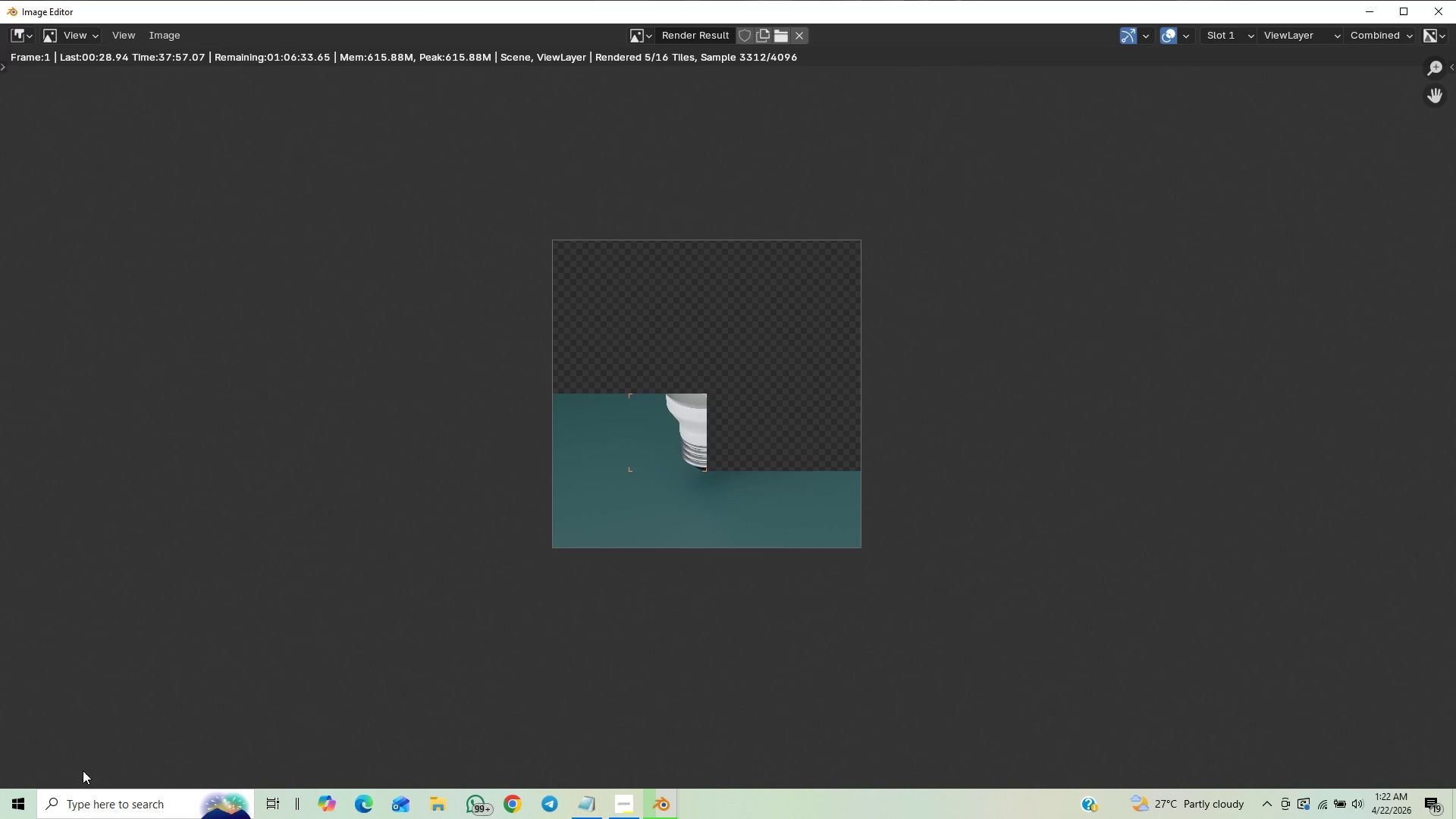 
wait(51.28)
 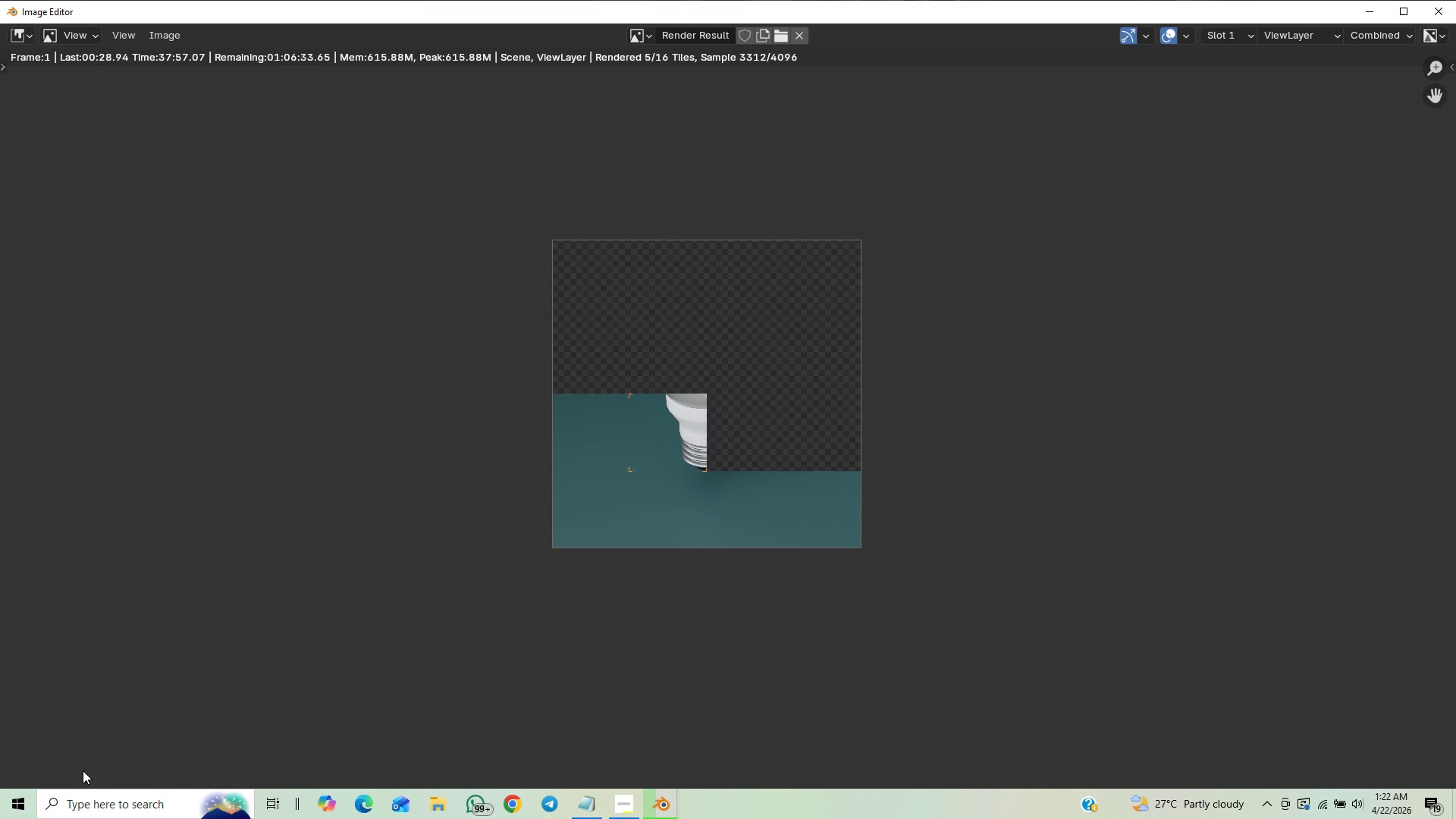 
mouse_move([211, 768])
 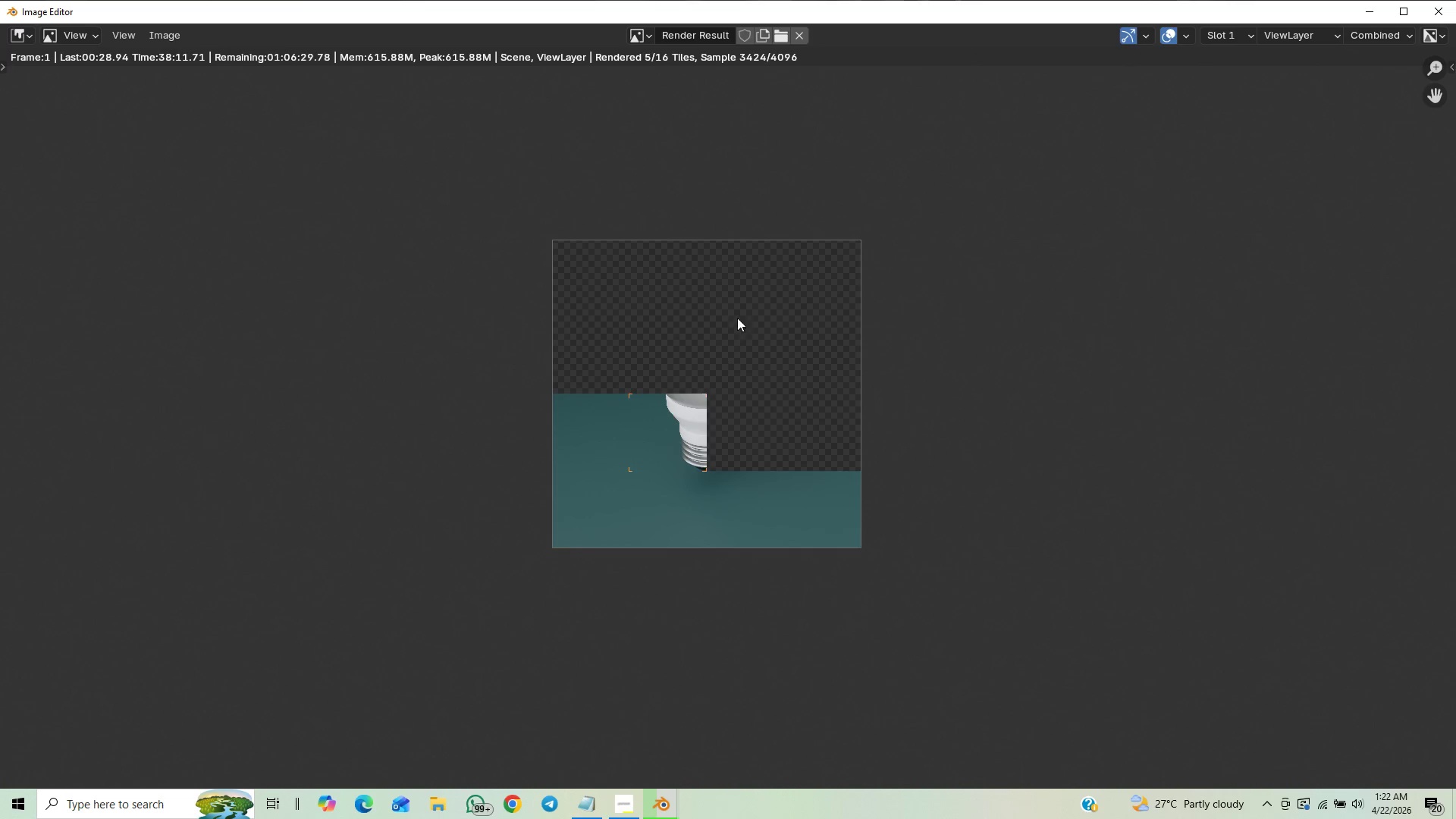 
wait(11.68)
 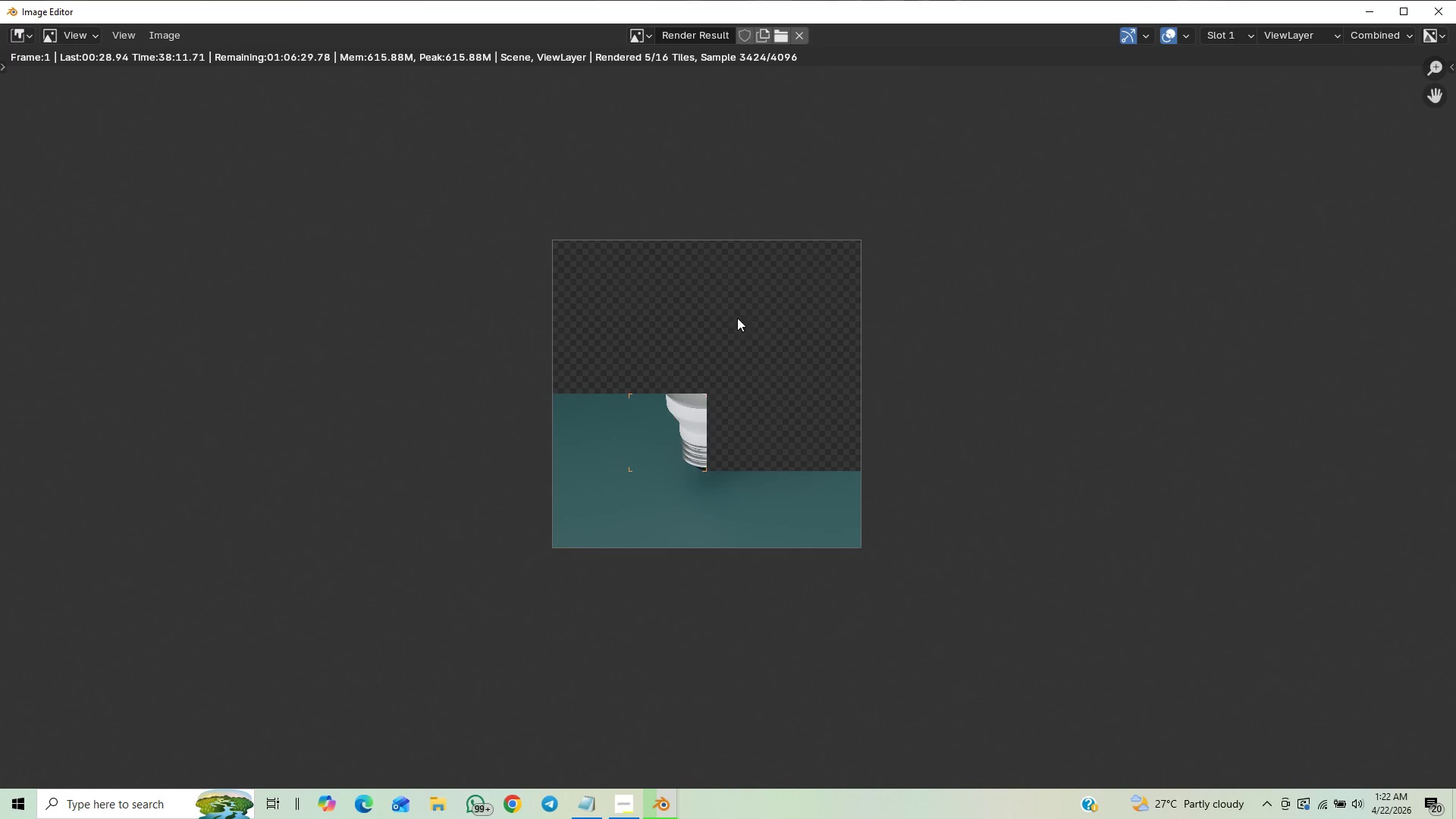 
left_click([621, 808])